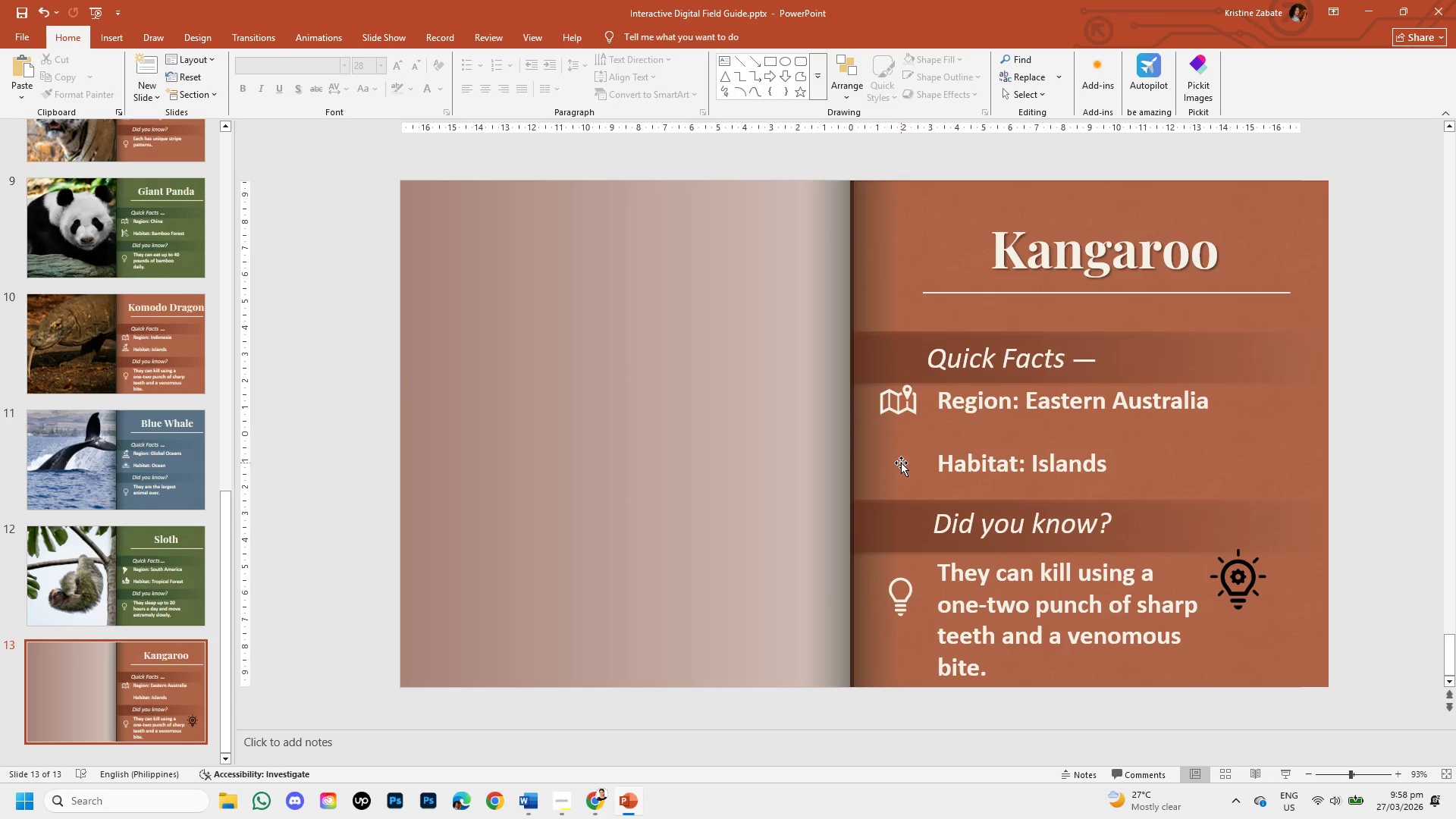 
key(Control+V)
 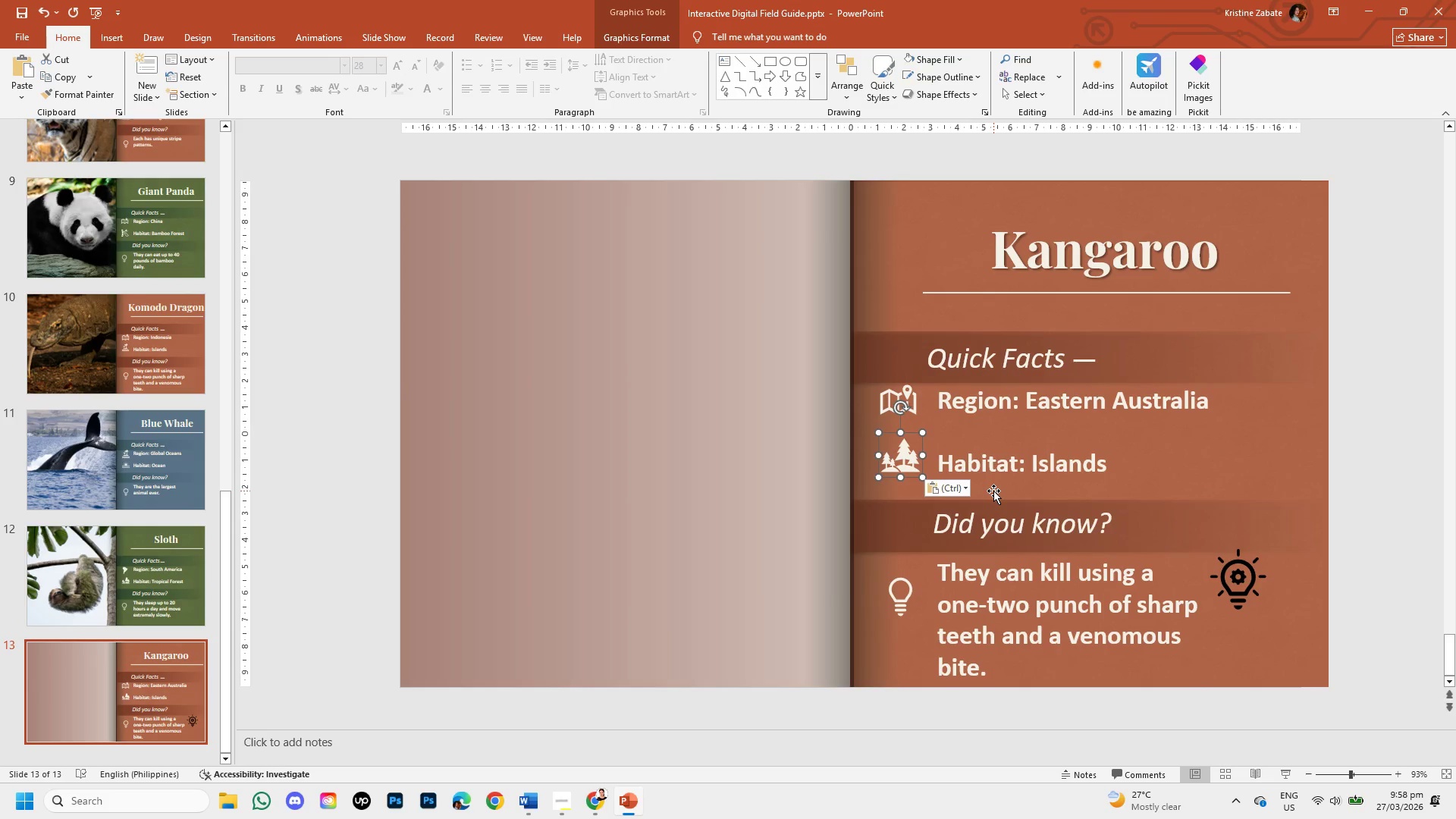 
key(ArrowUp)
 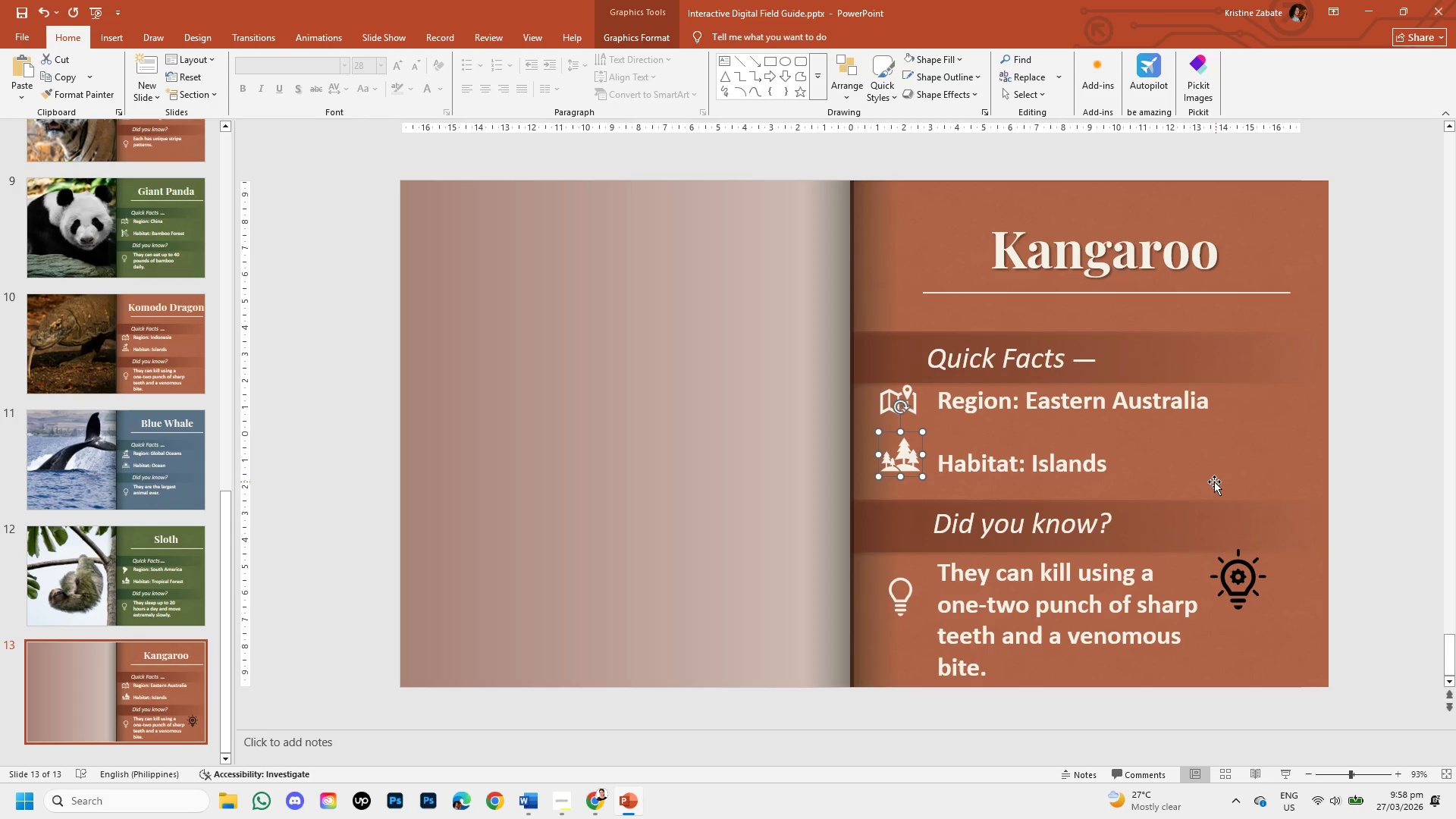 
left_click([1103, 460])
 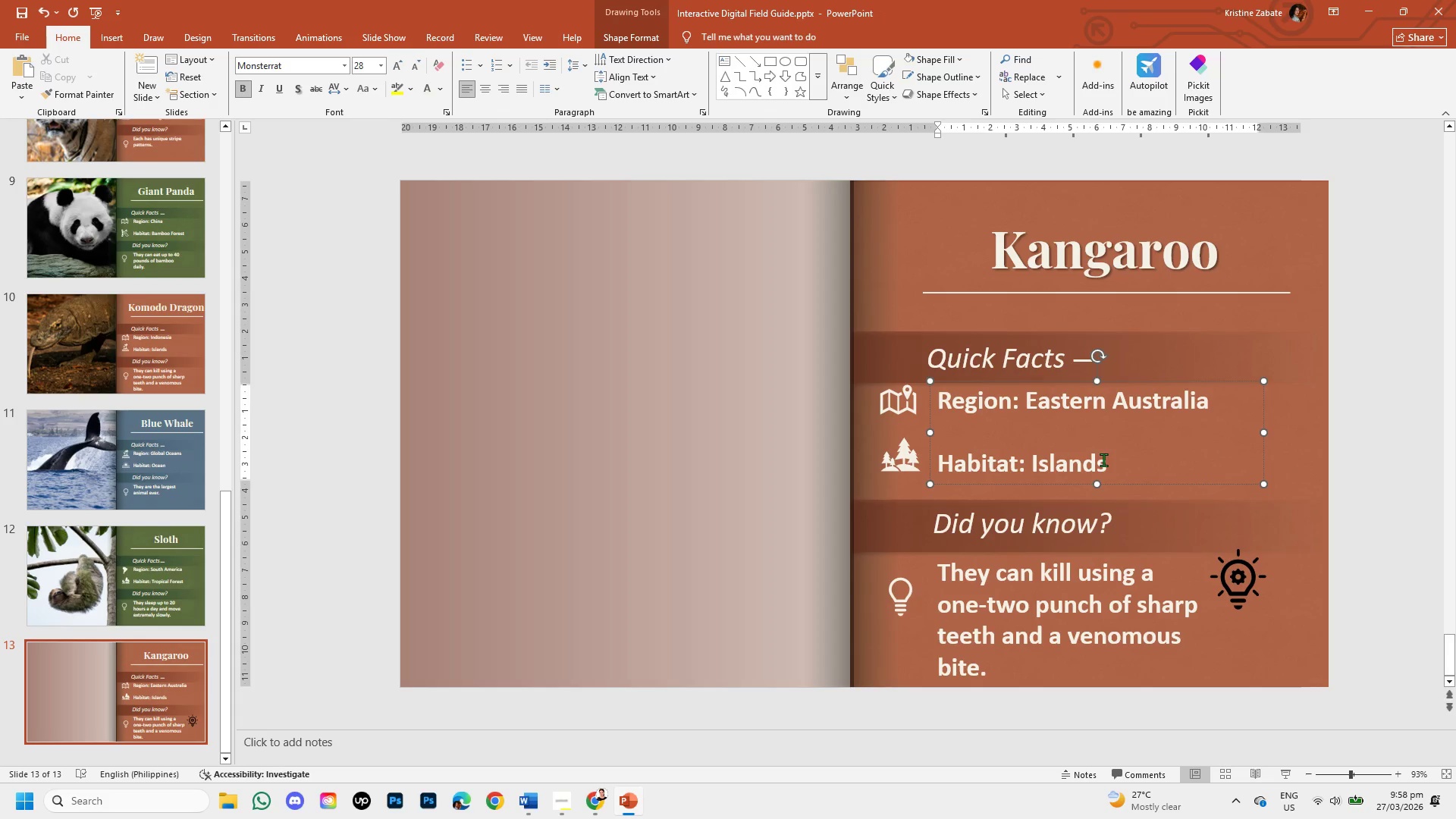 
hold_key(key=Backspace, duration=0.55)
 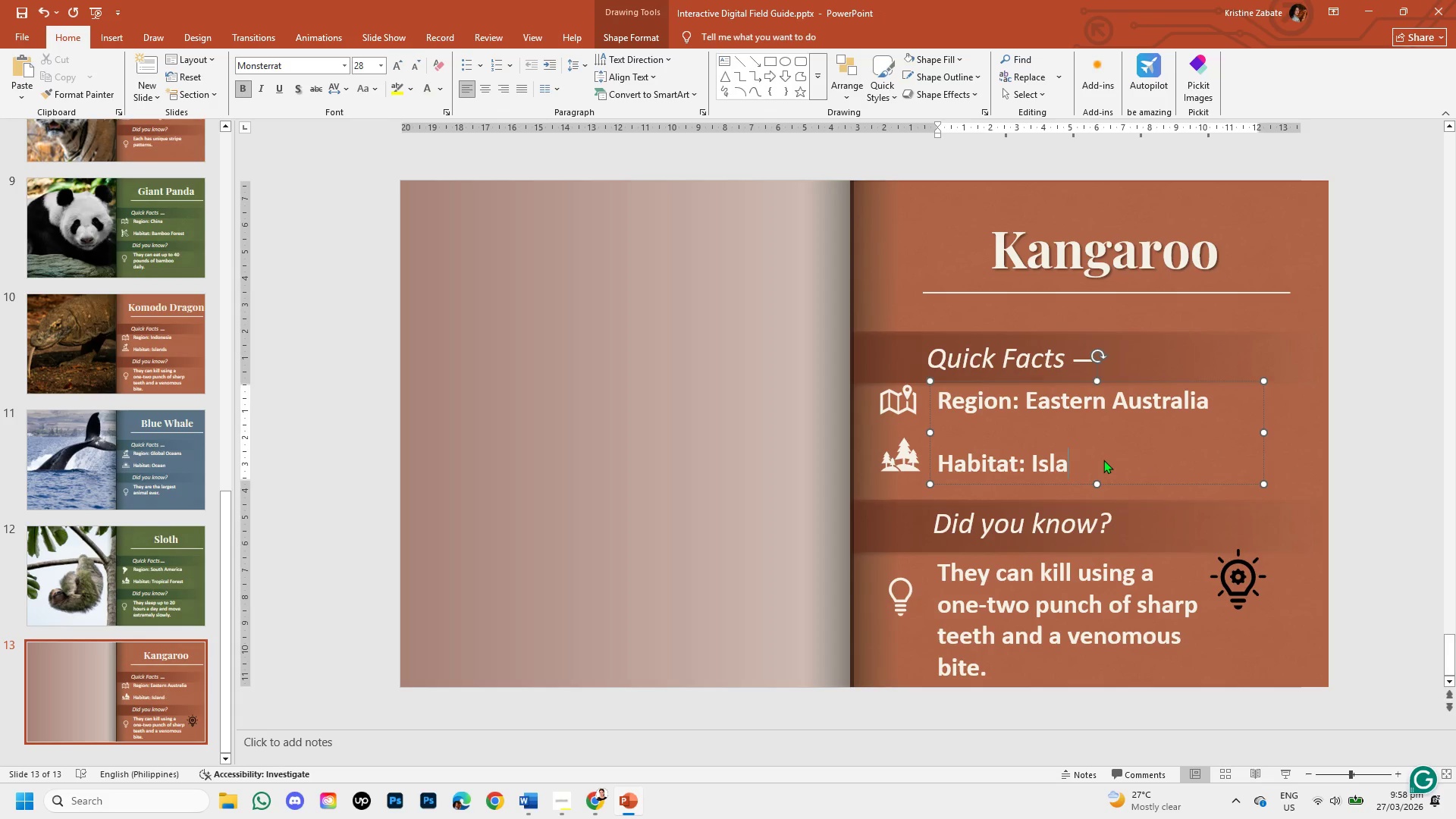 
key(Backspace)
key(Backspace)
key(Backspace)
key(Backspace)
type(Grassland)
 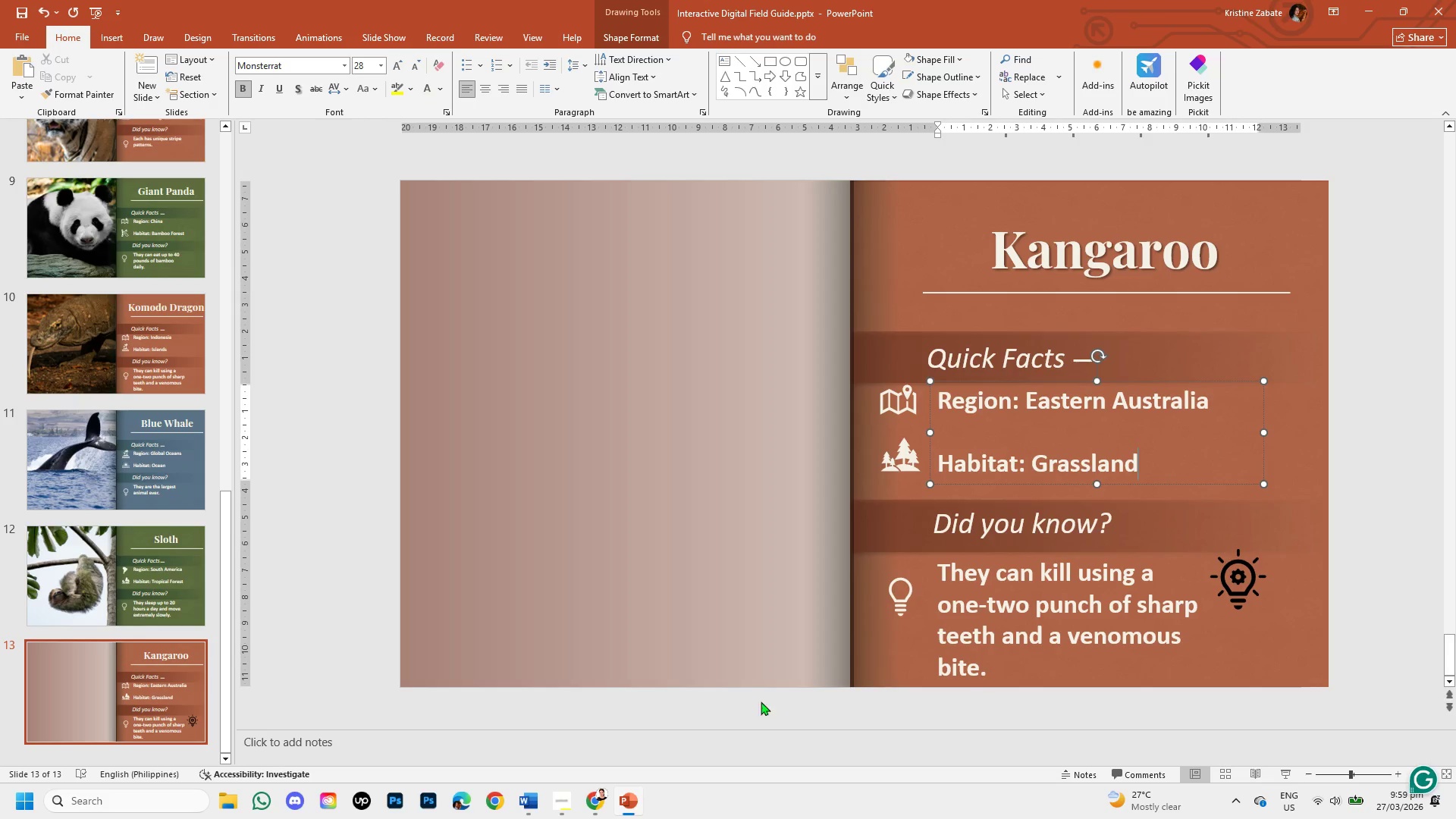 
left_click([601, 798])
 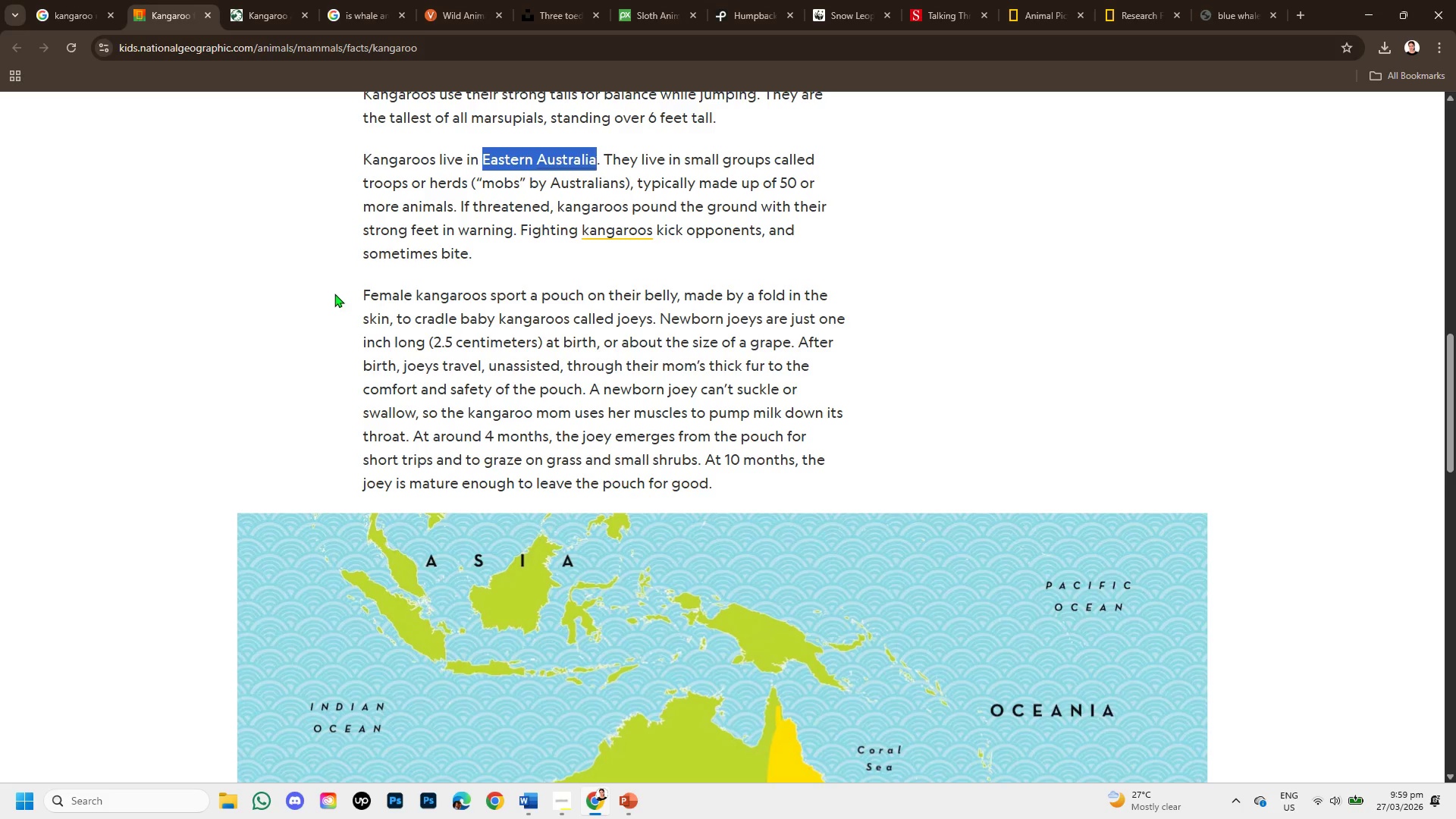 
wait(5.53)
 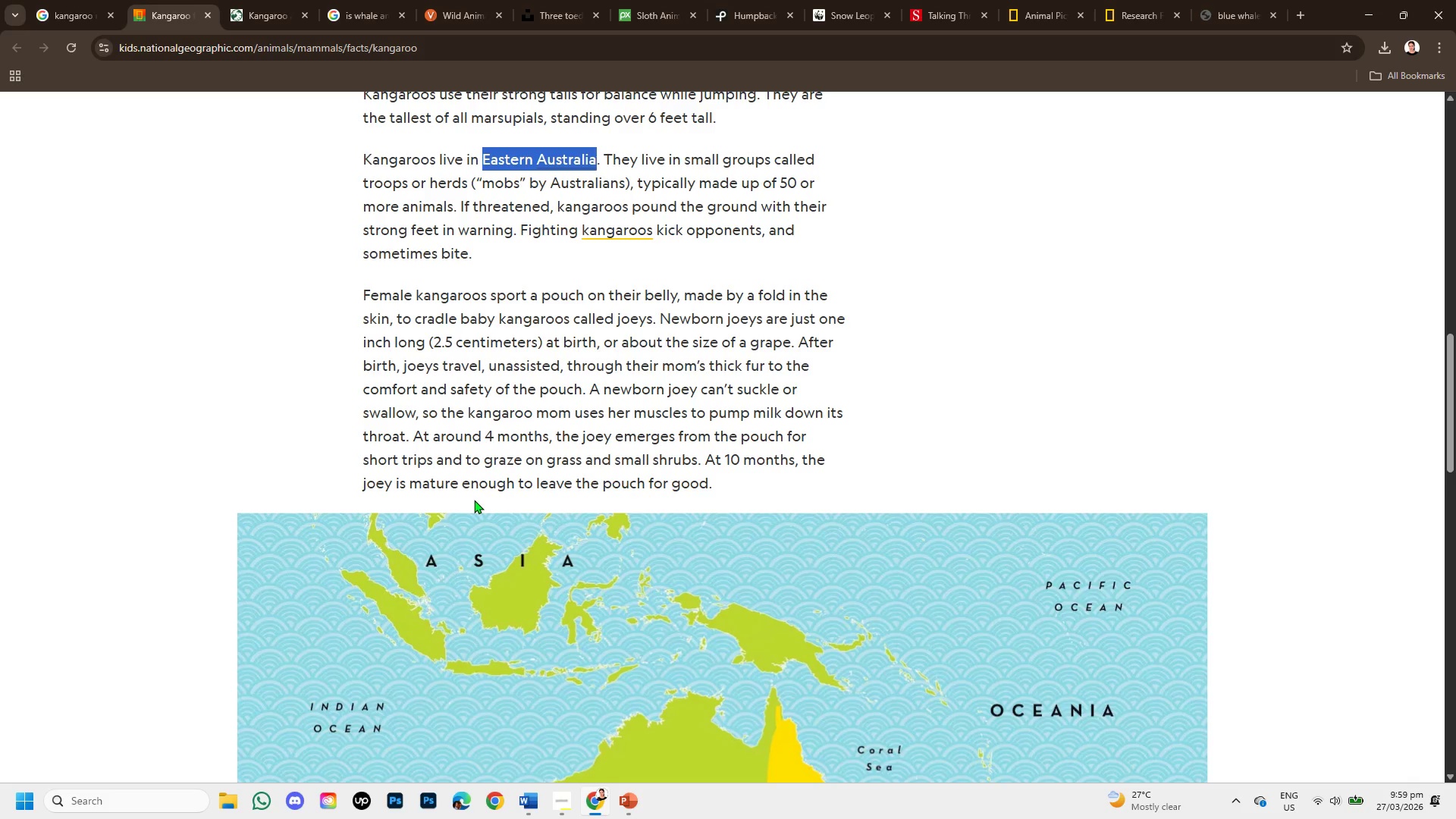 
left_click_drag(start_coordinate=[371, 295], to_coordinate=[558, 319])
 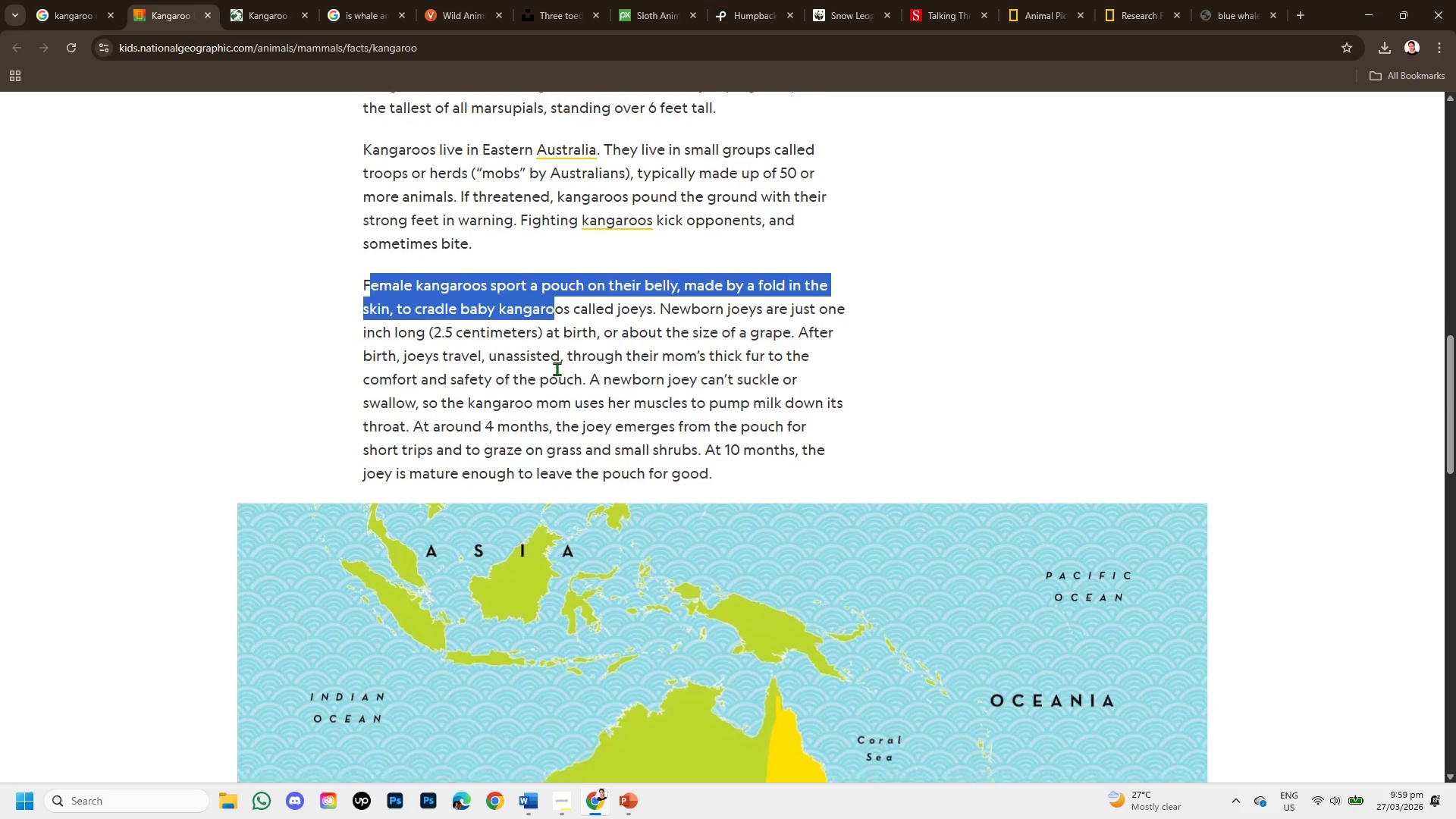 
scroll: coordinate [557, 369], scroll_direction: down, amount: 3.0
 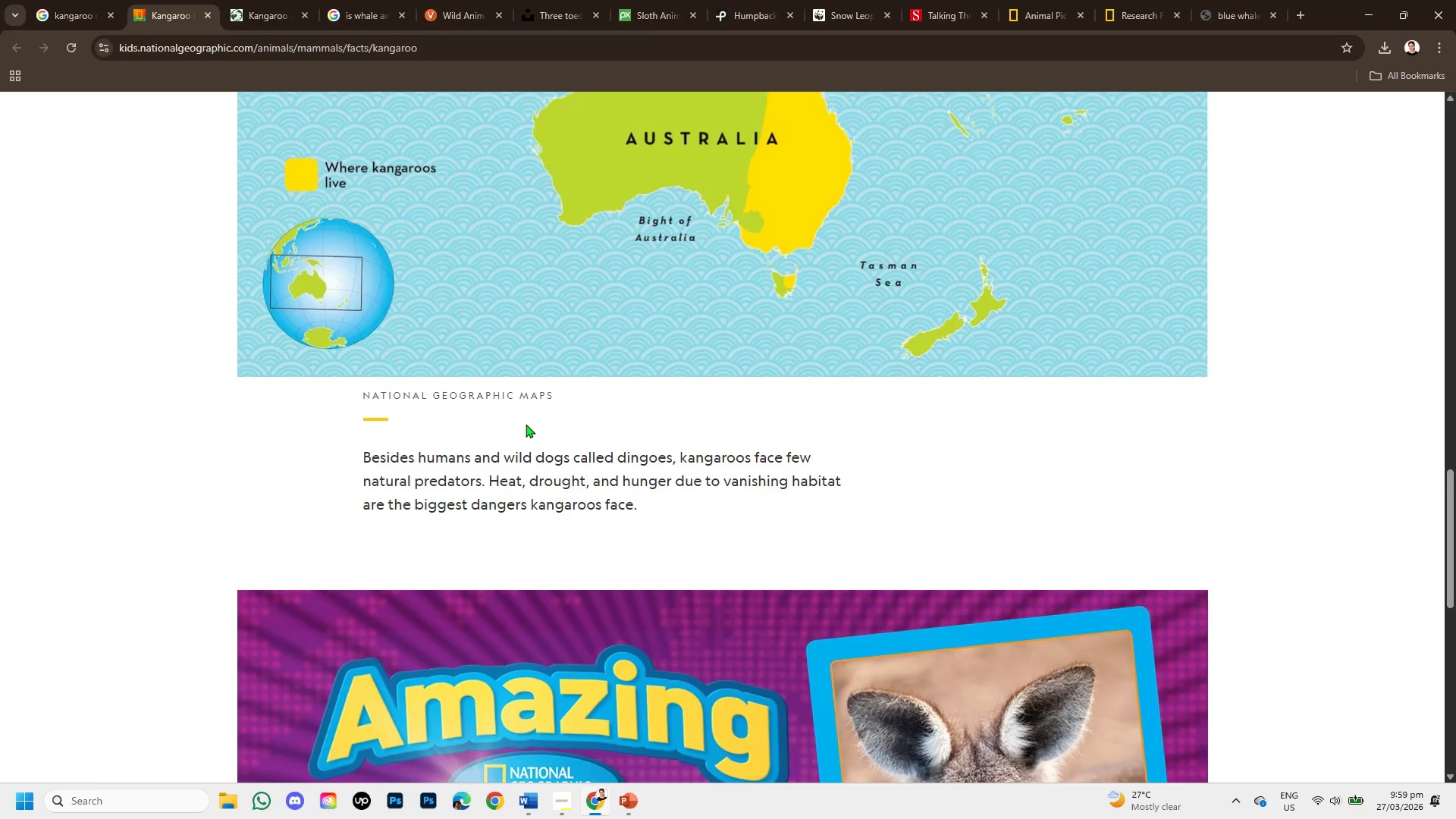 
wait(5.12)
 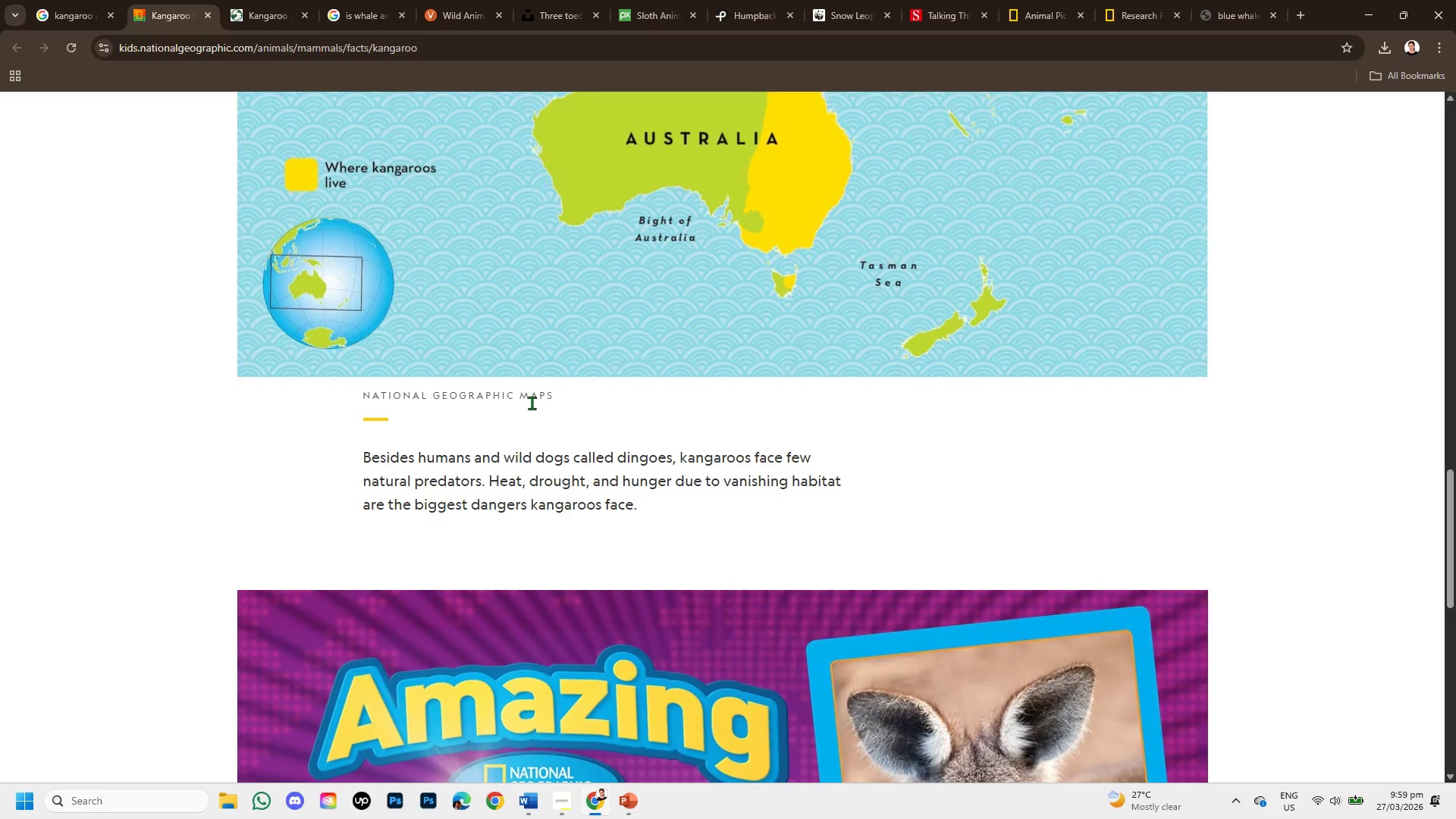 
scroll: coordinate [523, 430], scroll_direction: down, amount: 1.0
 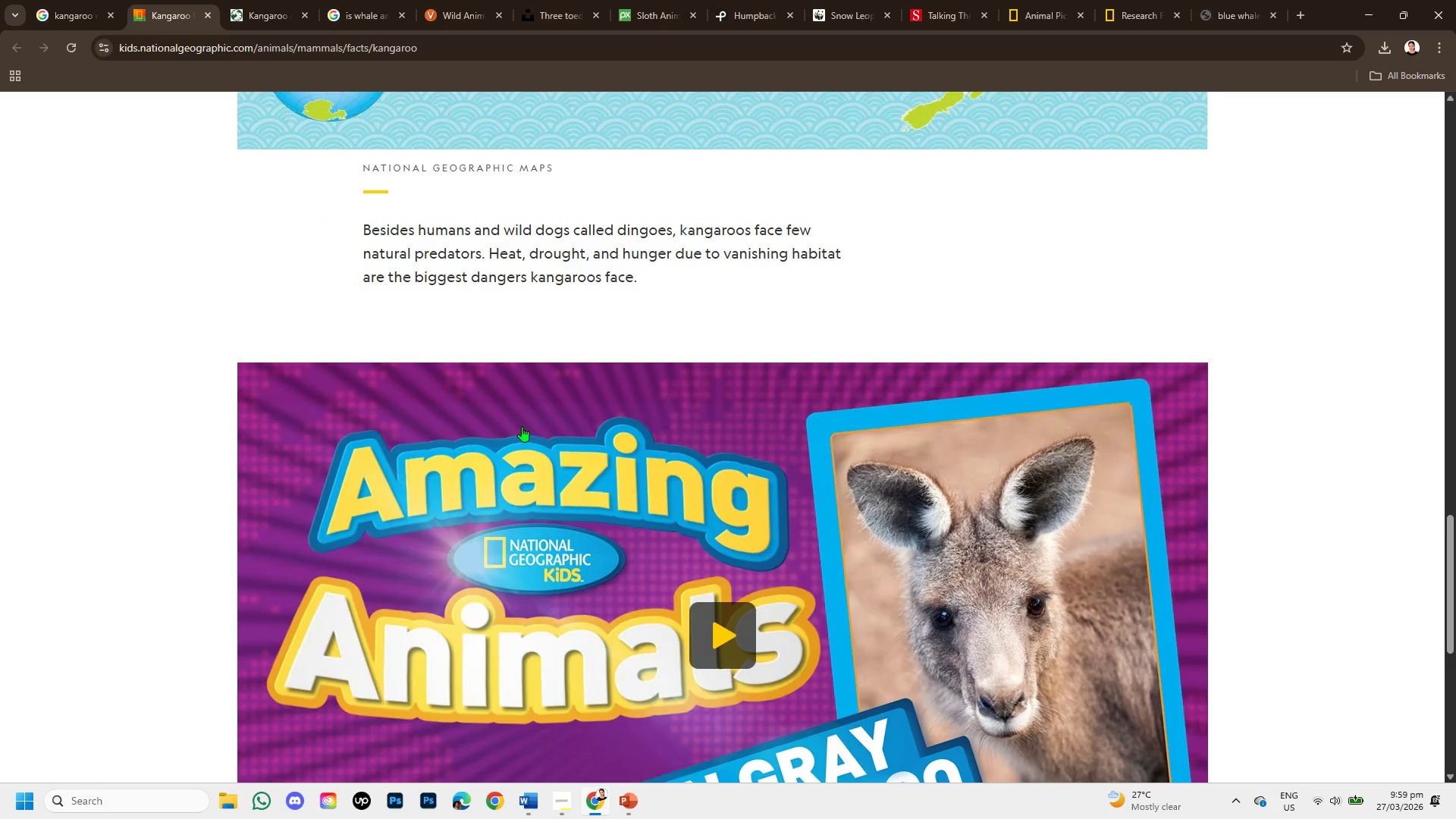 
scroll: coordinate [505, 362], scroll_direction: up, amount: 2.0
 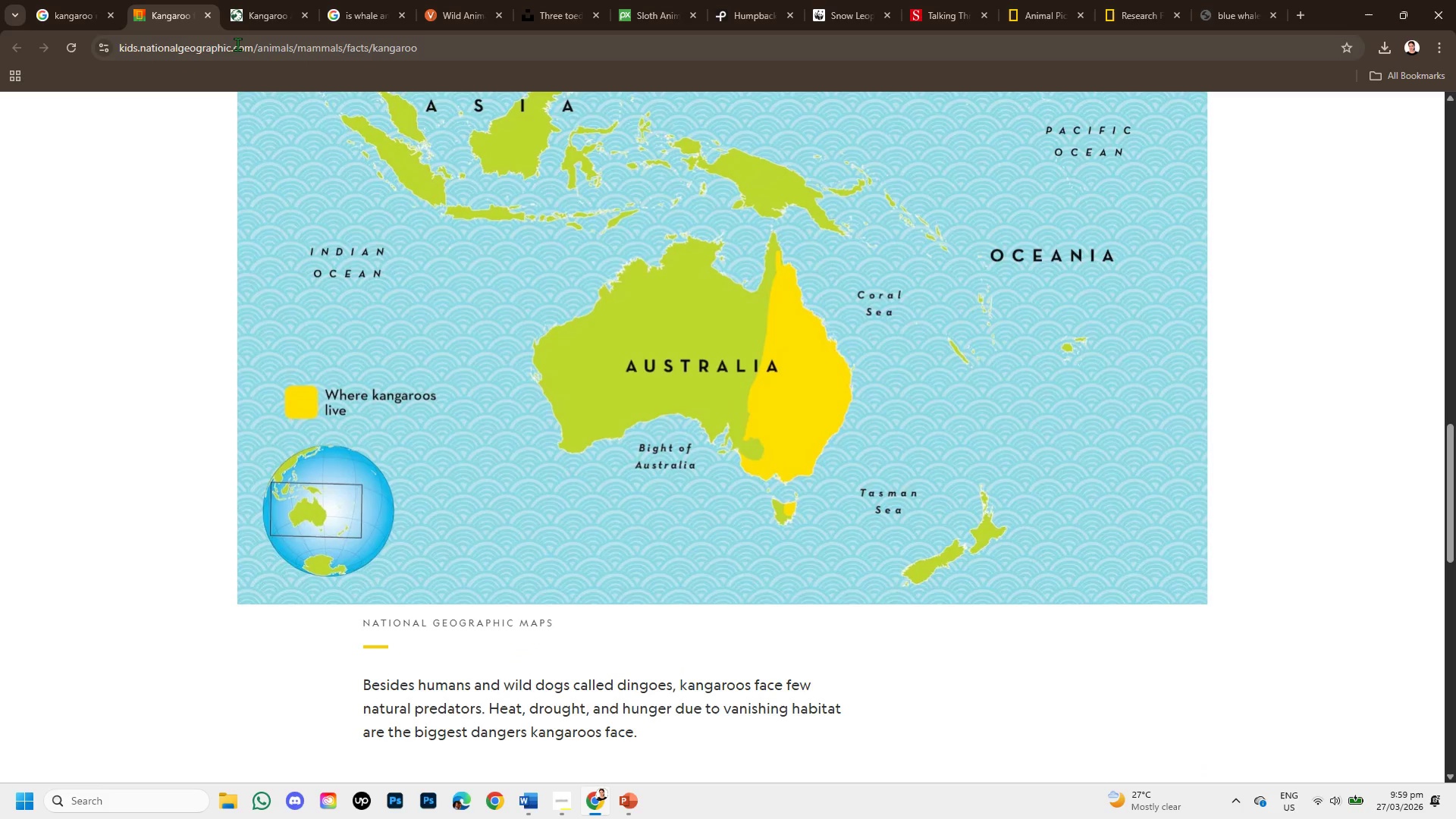 
left_click([240, 1])
 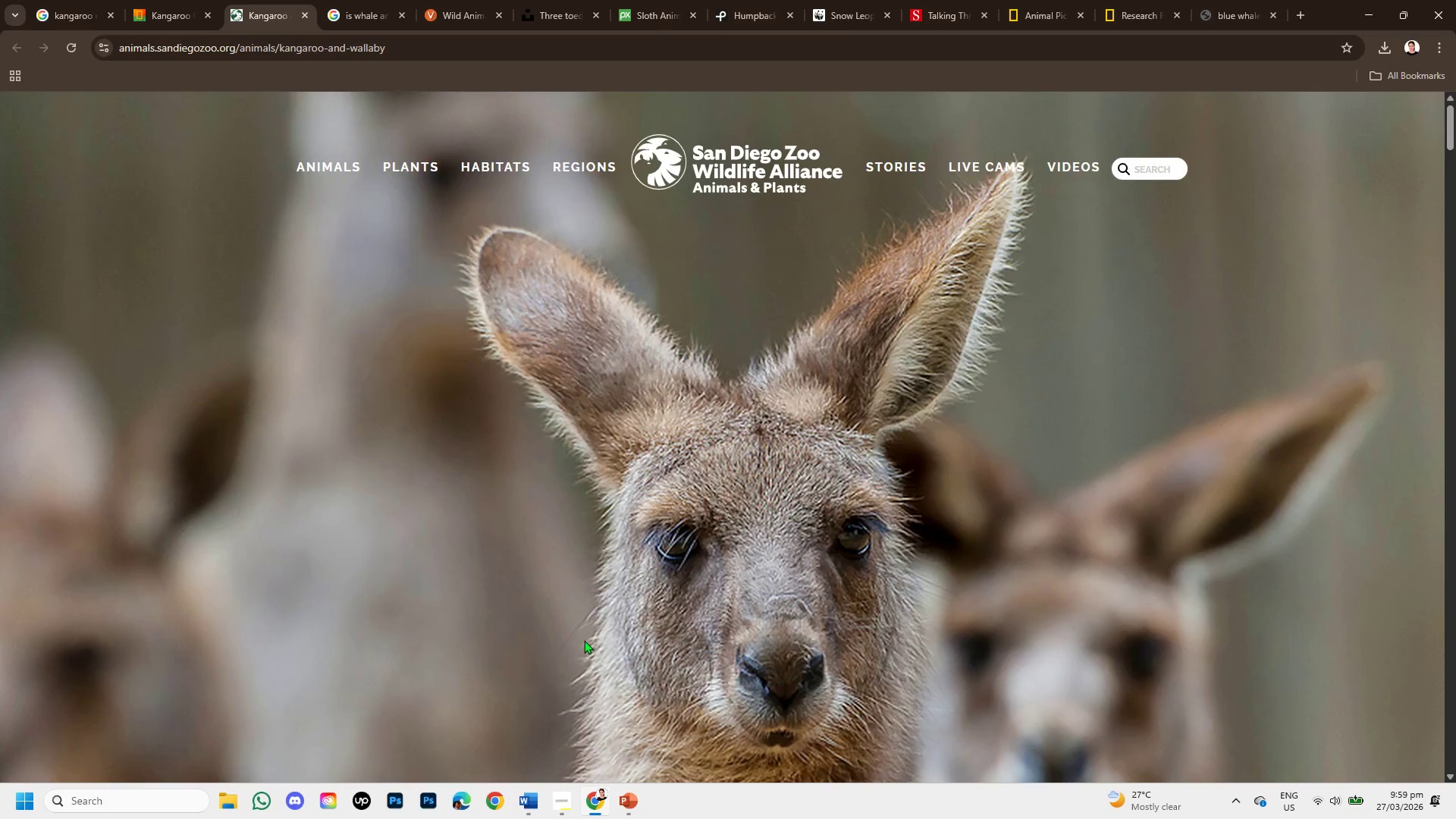 
scroll: coordinate [594, 417], scroll_direction: down, amount: 12.0
 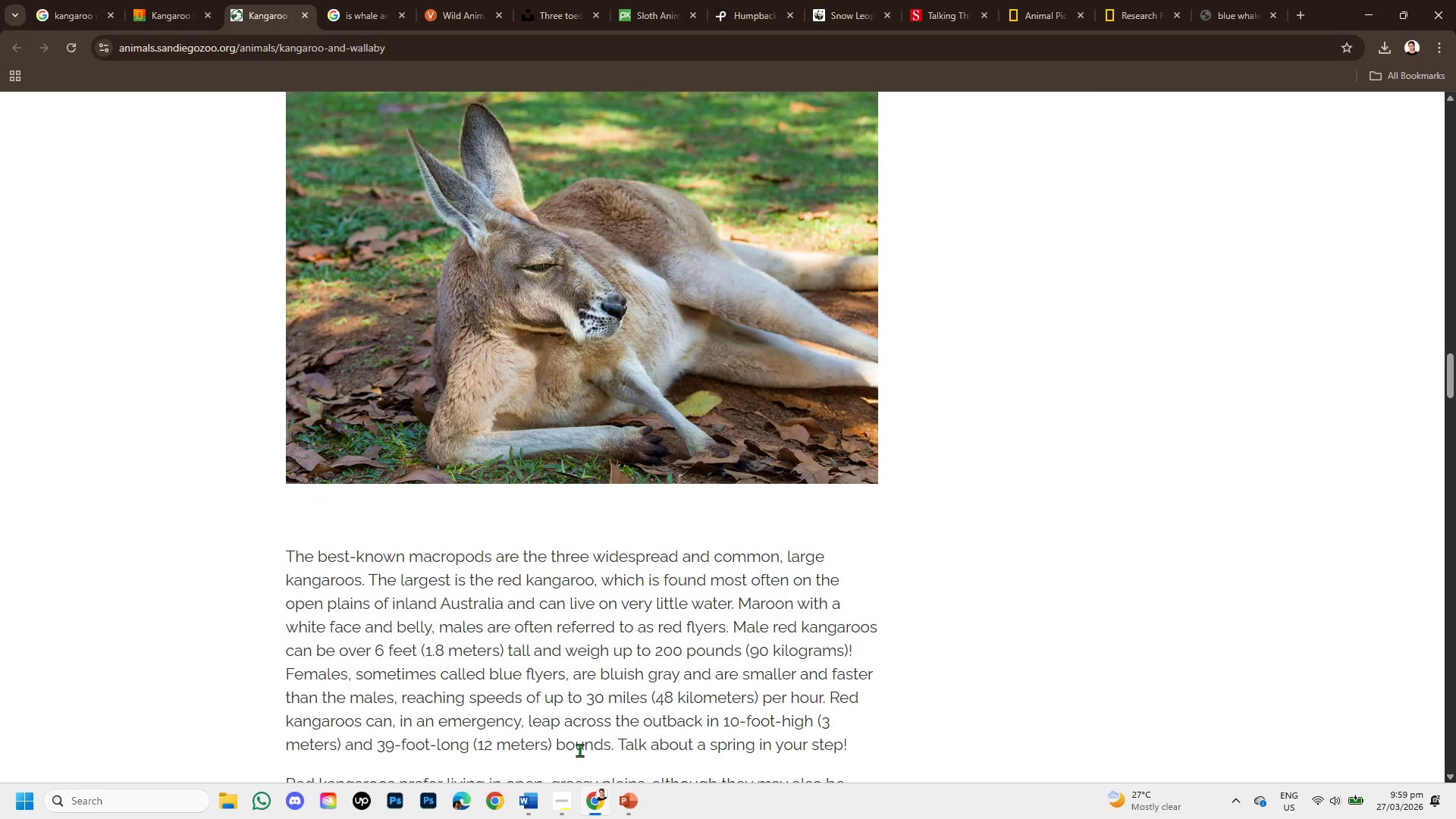 
left_click([566, 792])